 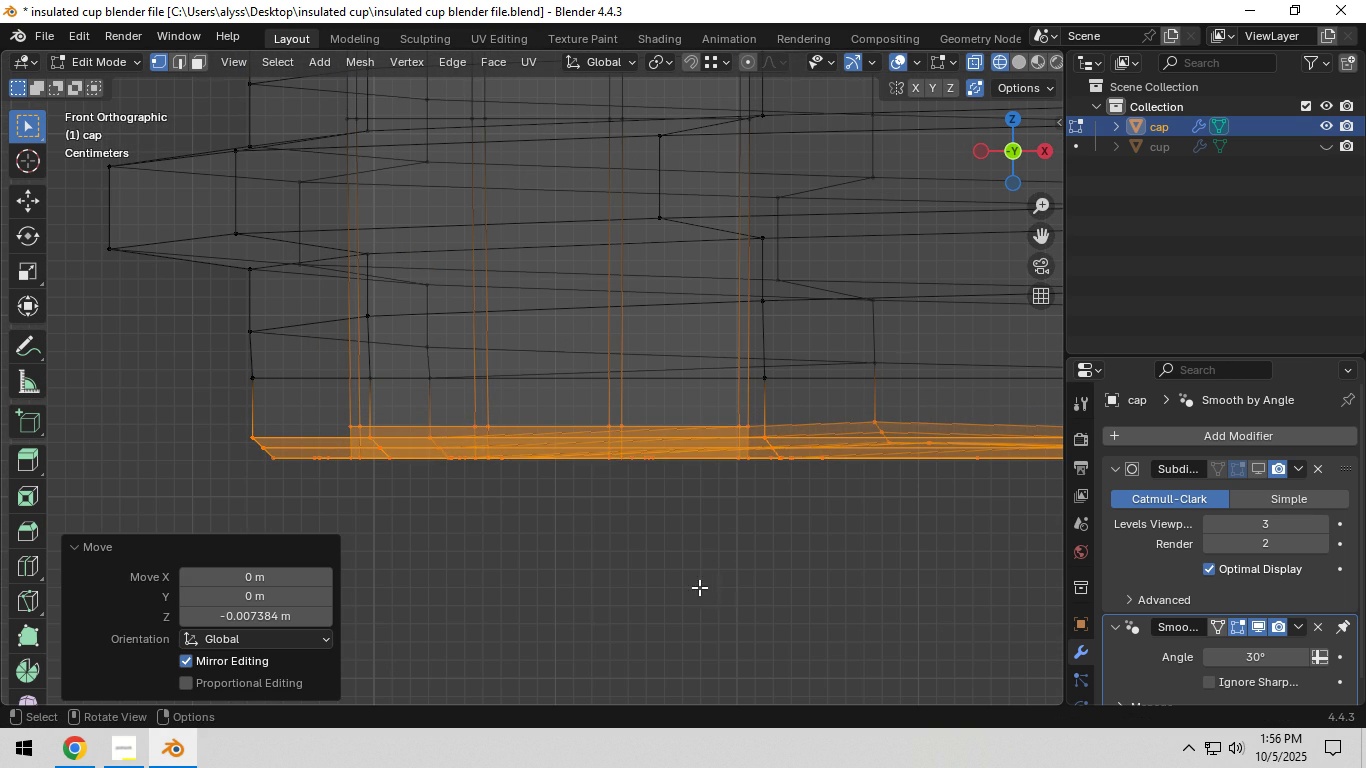 
key(Shift+ShiftLeft)
 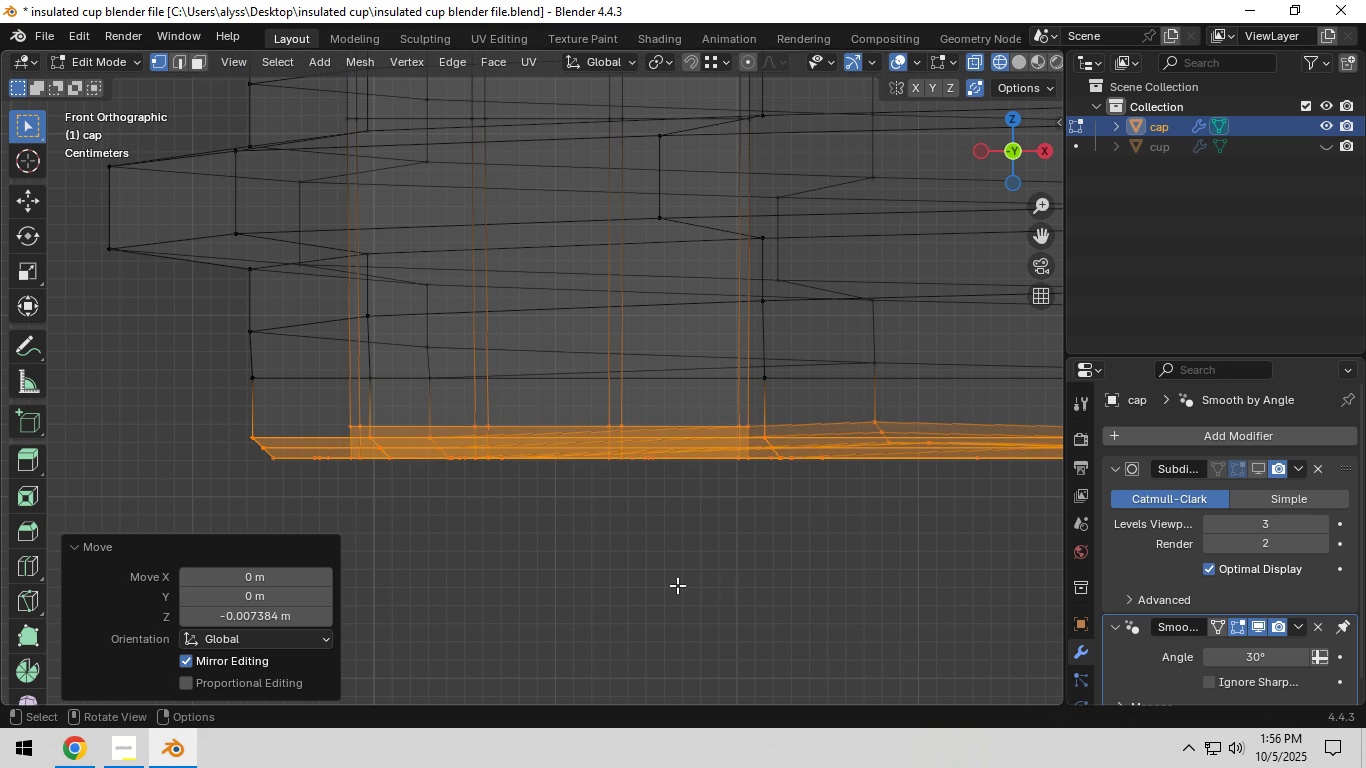 
key(Shift+ShiftLeft)
 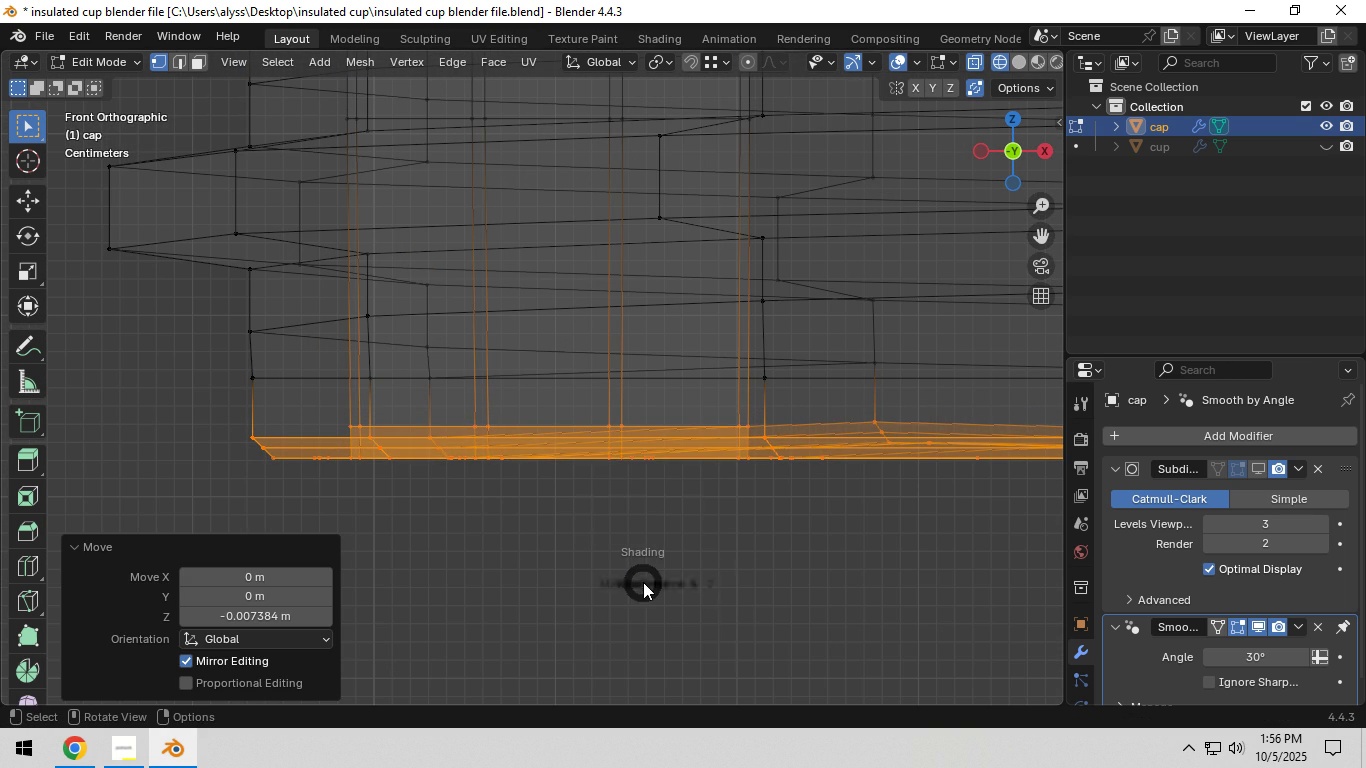 
key(Z)
 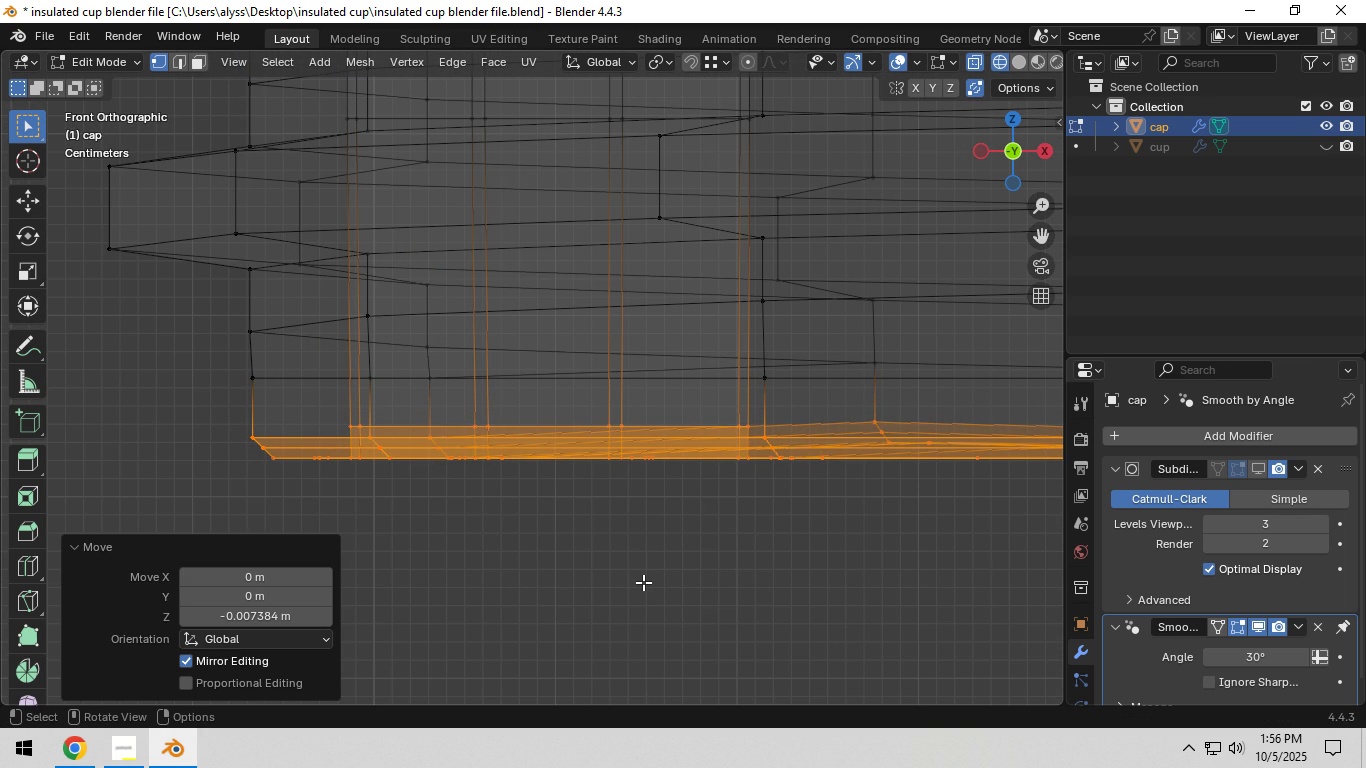 
right_click([643, 582])
 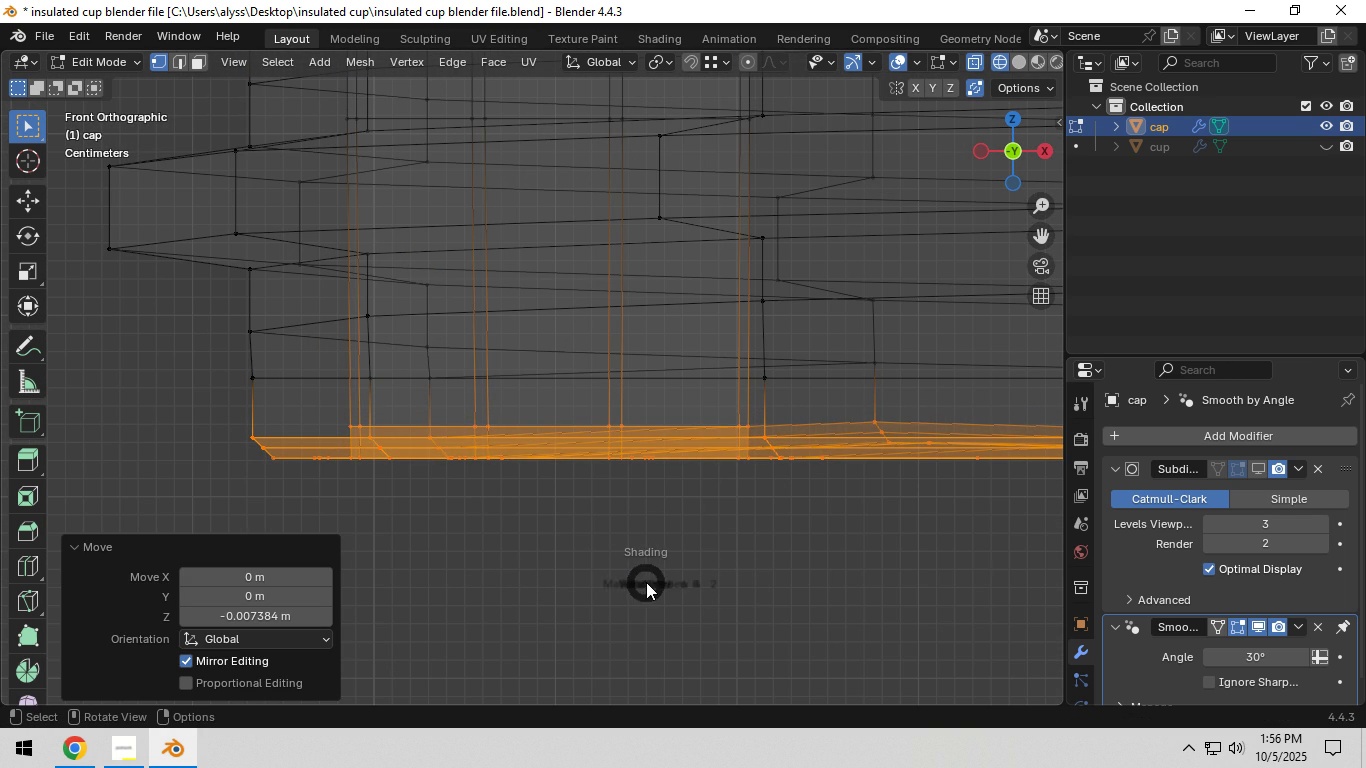 
key(Z)
 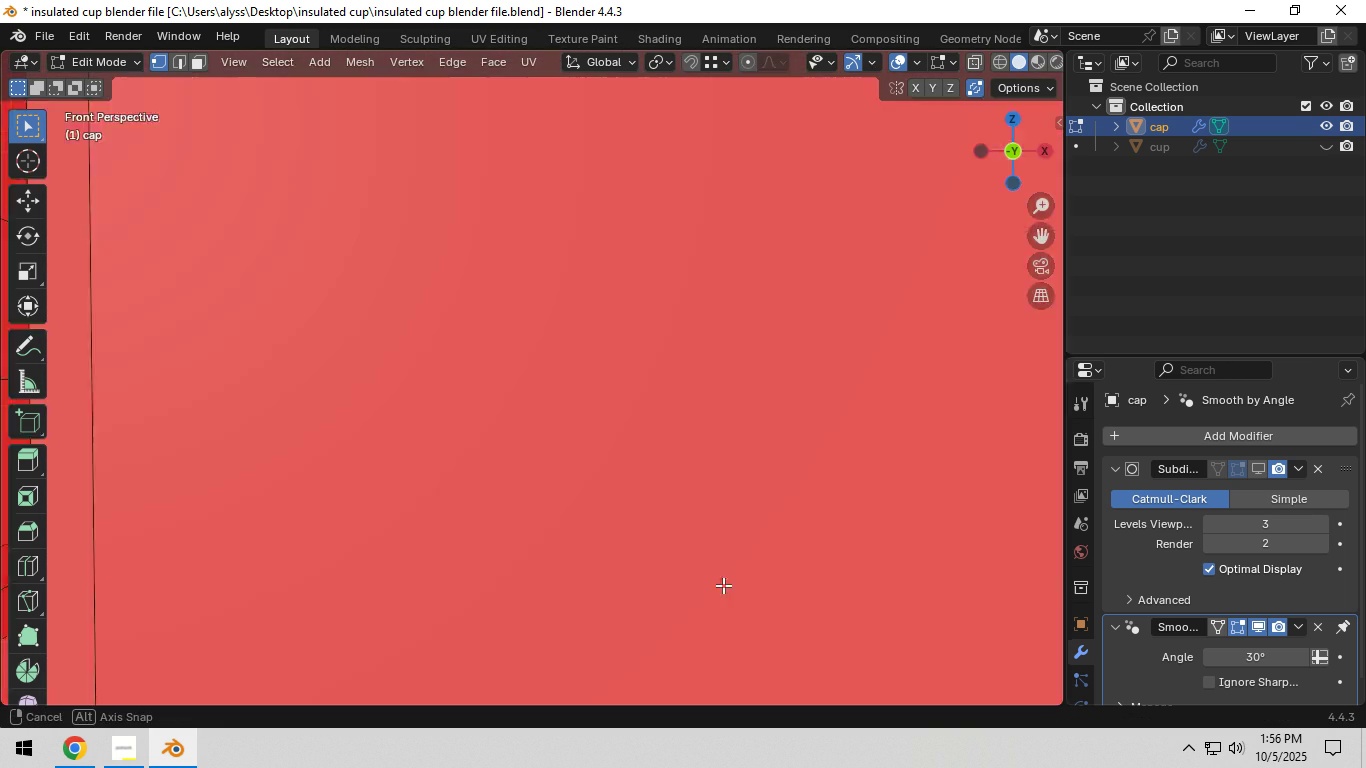 
scroll: coordinate [694, 491], scroll_direction: down, amount: 8.0
 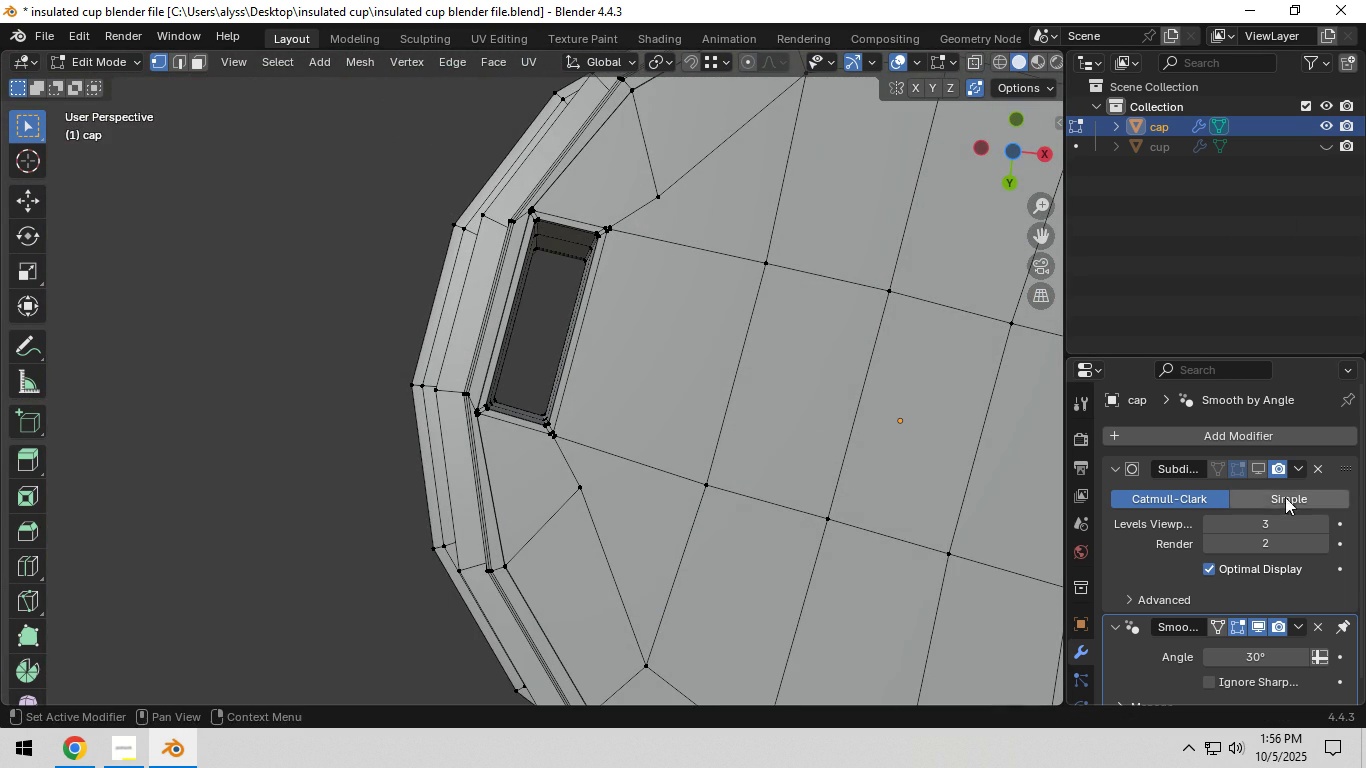 
left_click([1257, 468])
 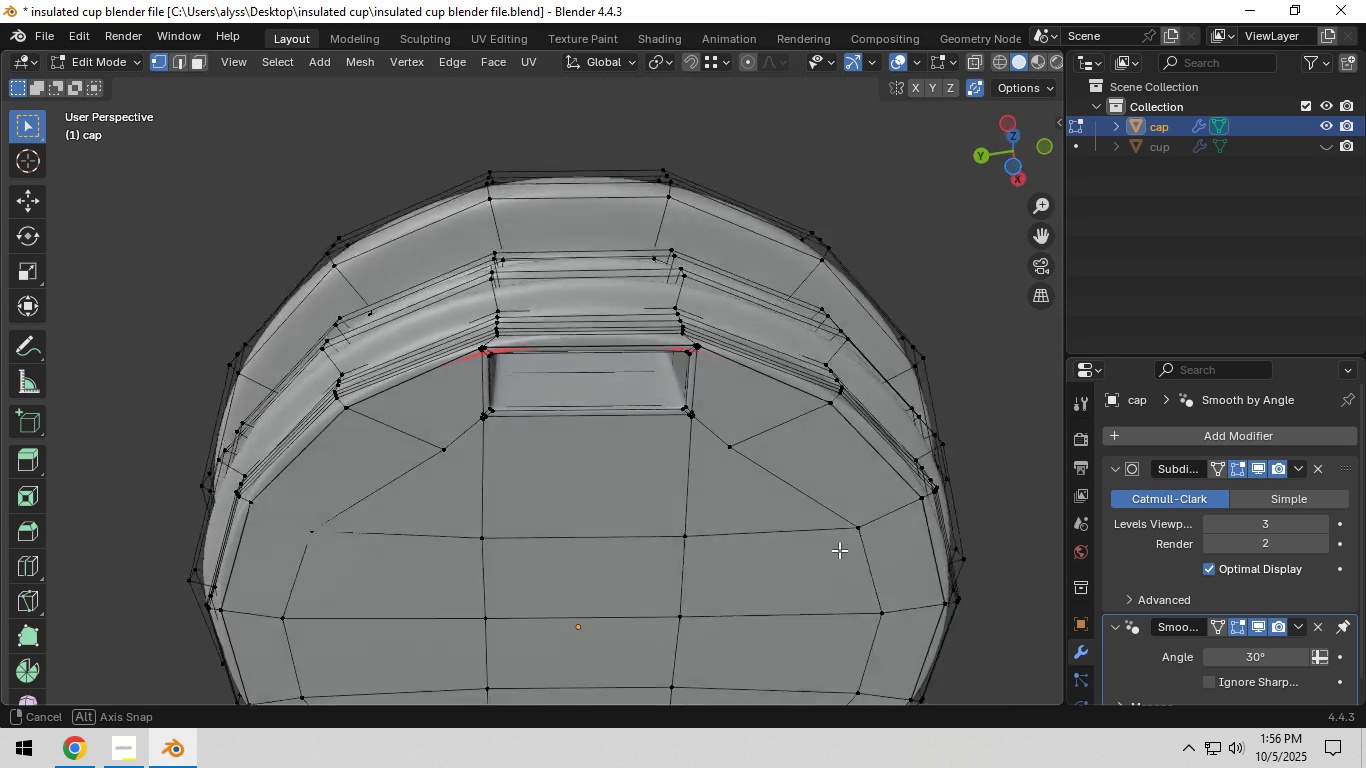 
scroll: coordinate [548, 425], scroll_direction: up, amount: 8.0